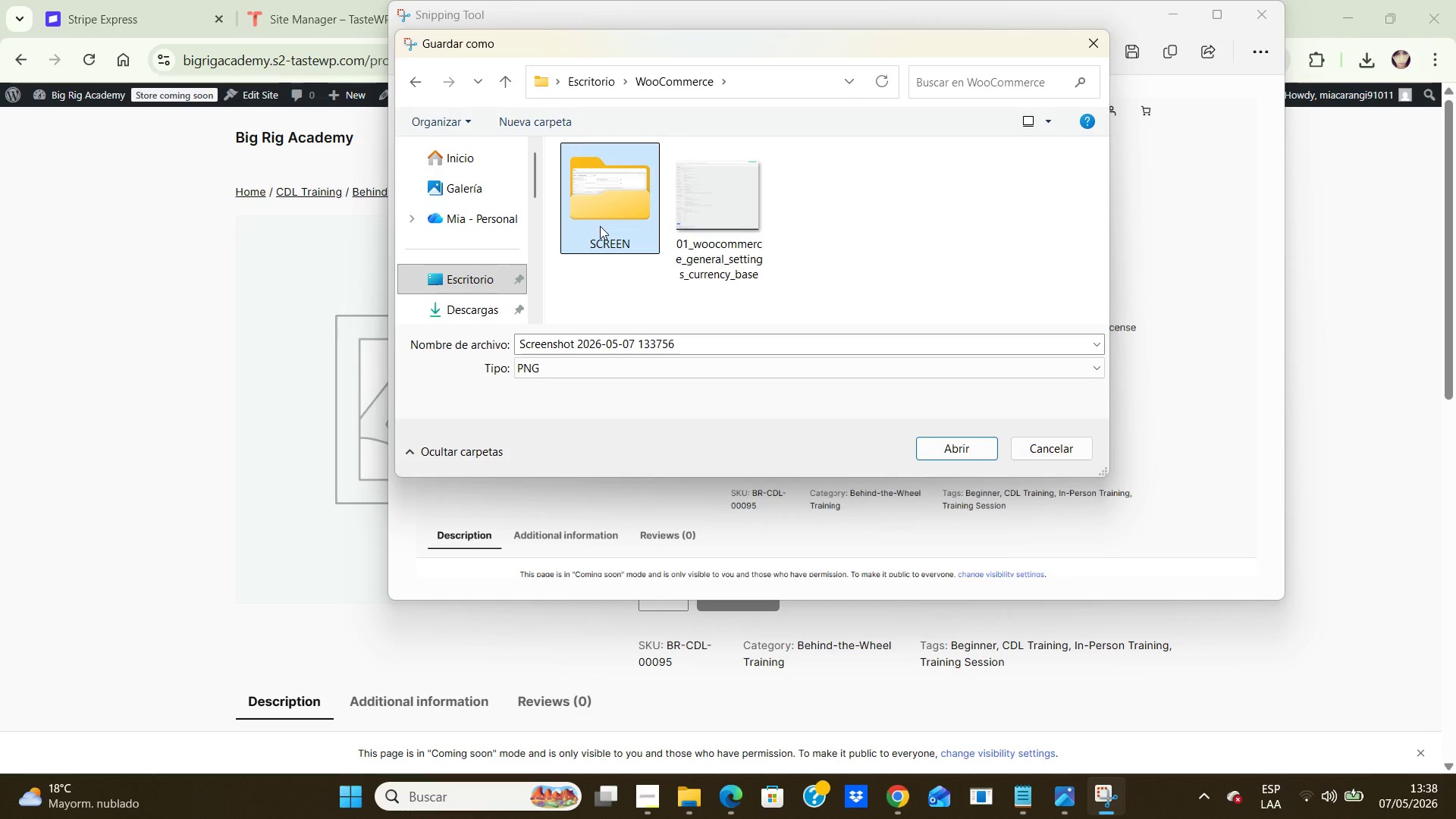 
double_click([600, 226])
 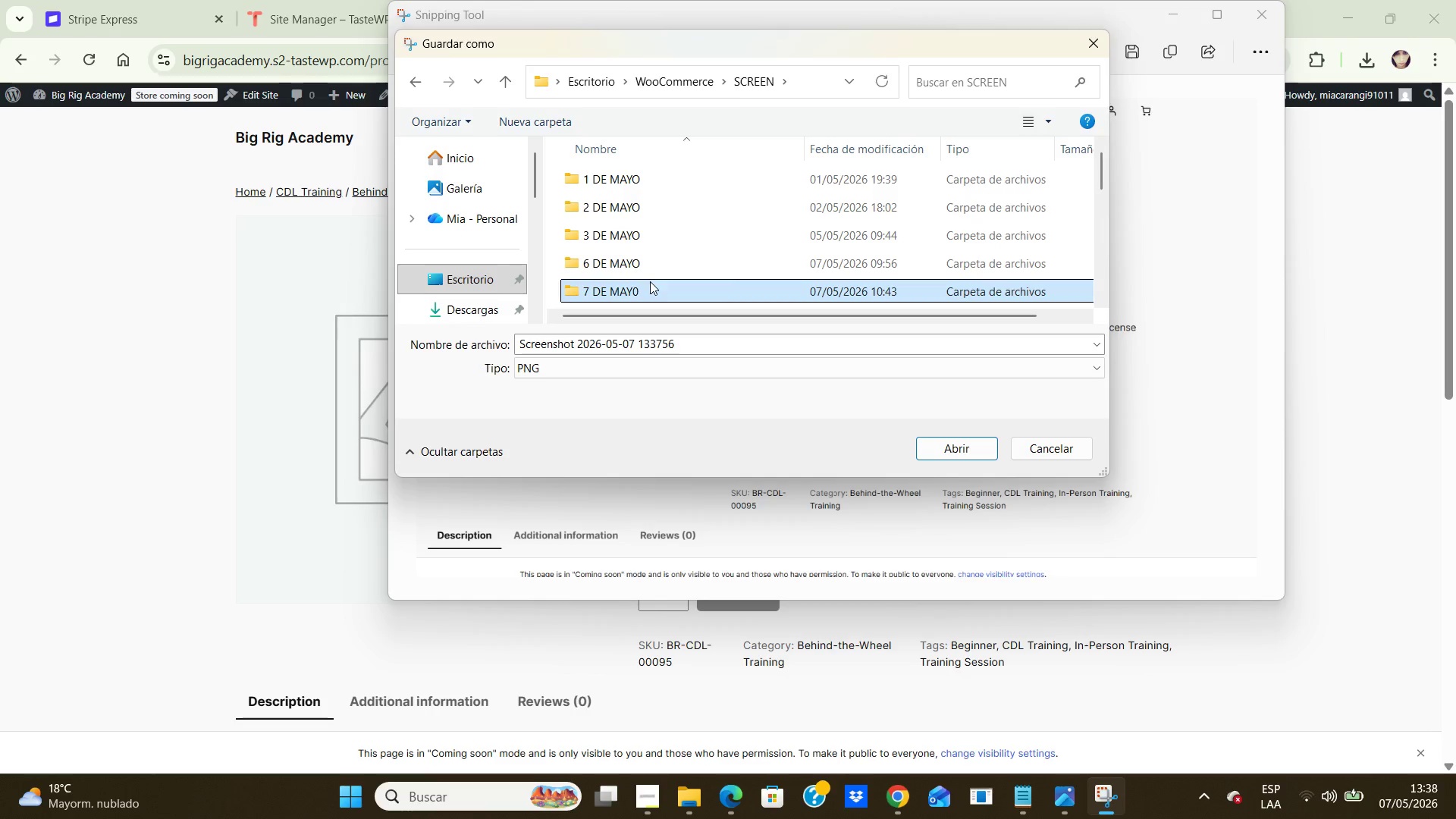 
double_click([650, 281])
 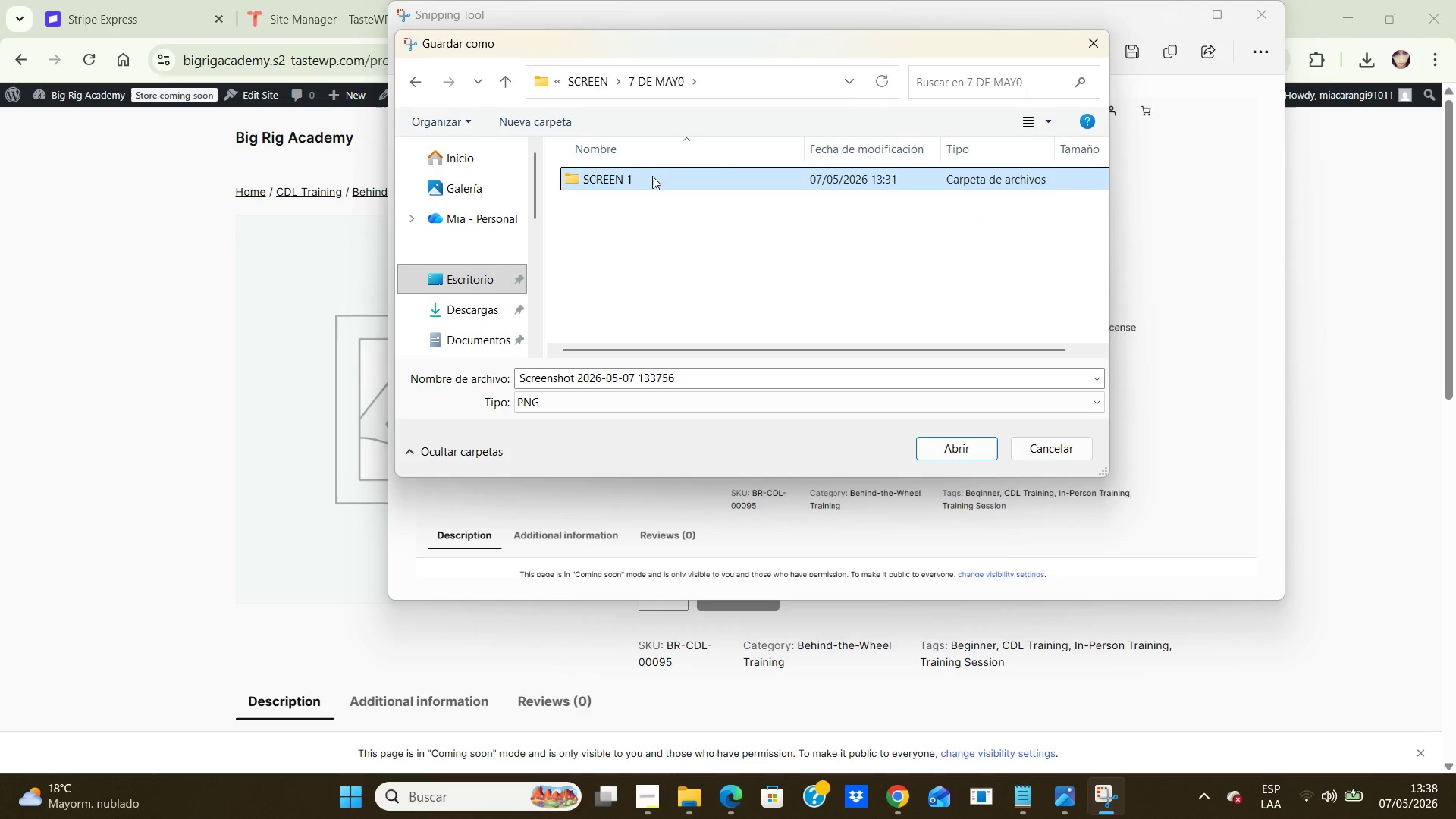 
double_click([652, 176])
 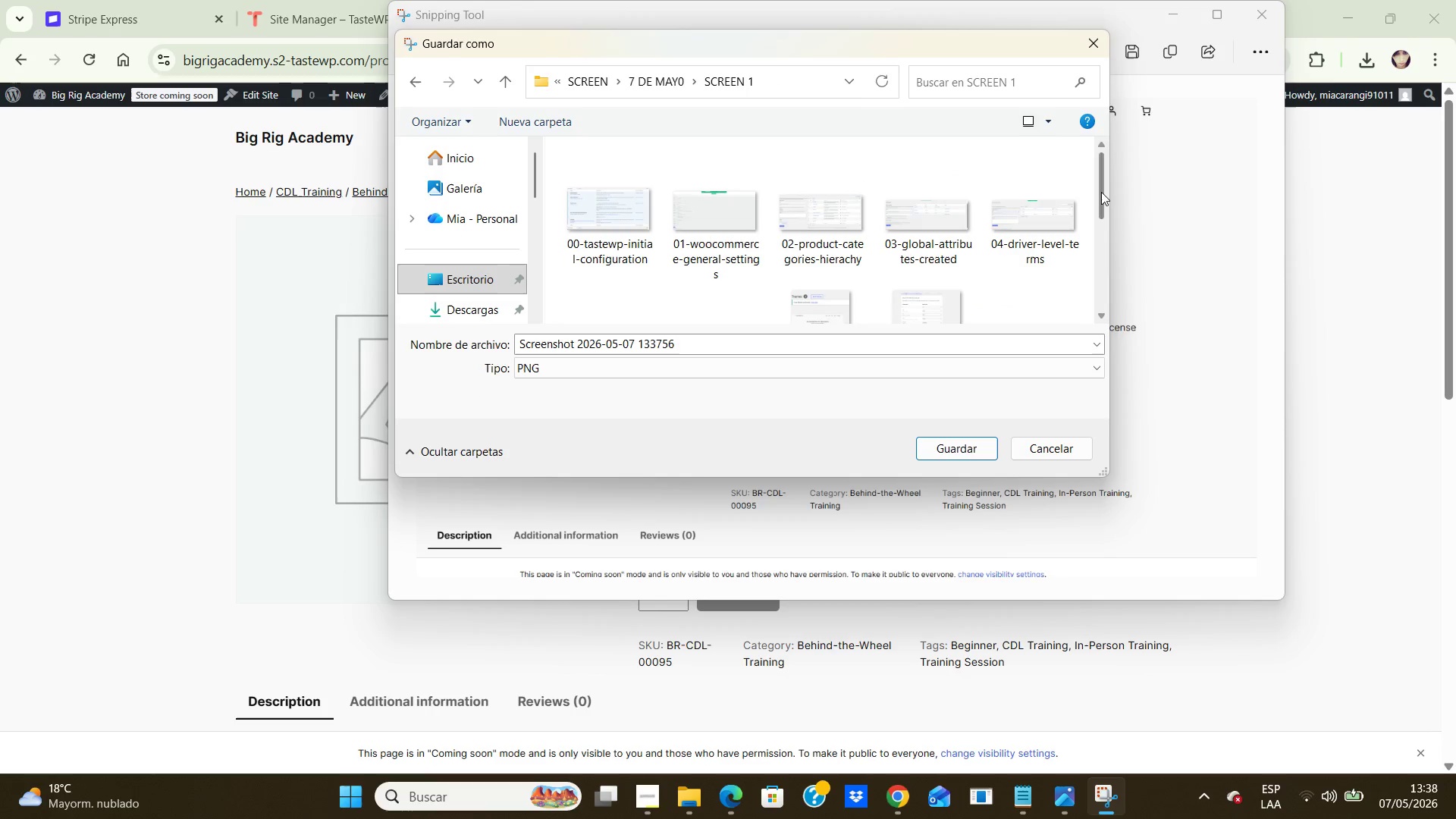 
left_click_drag(start_coordinate=[1102, 193], to_coordinate=[1081, 340])
 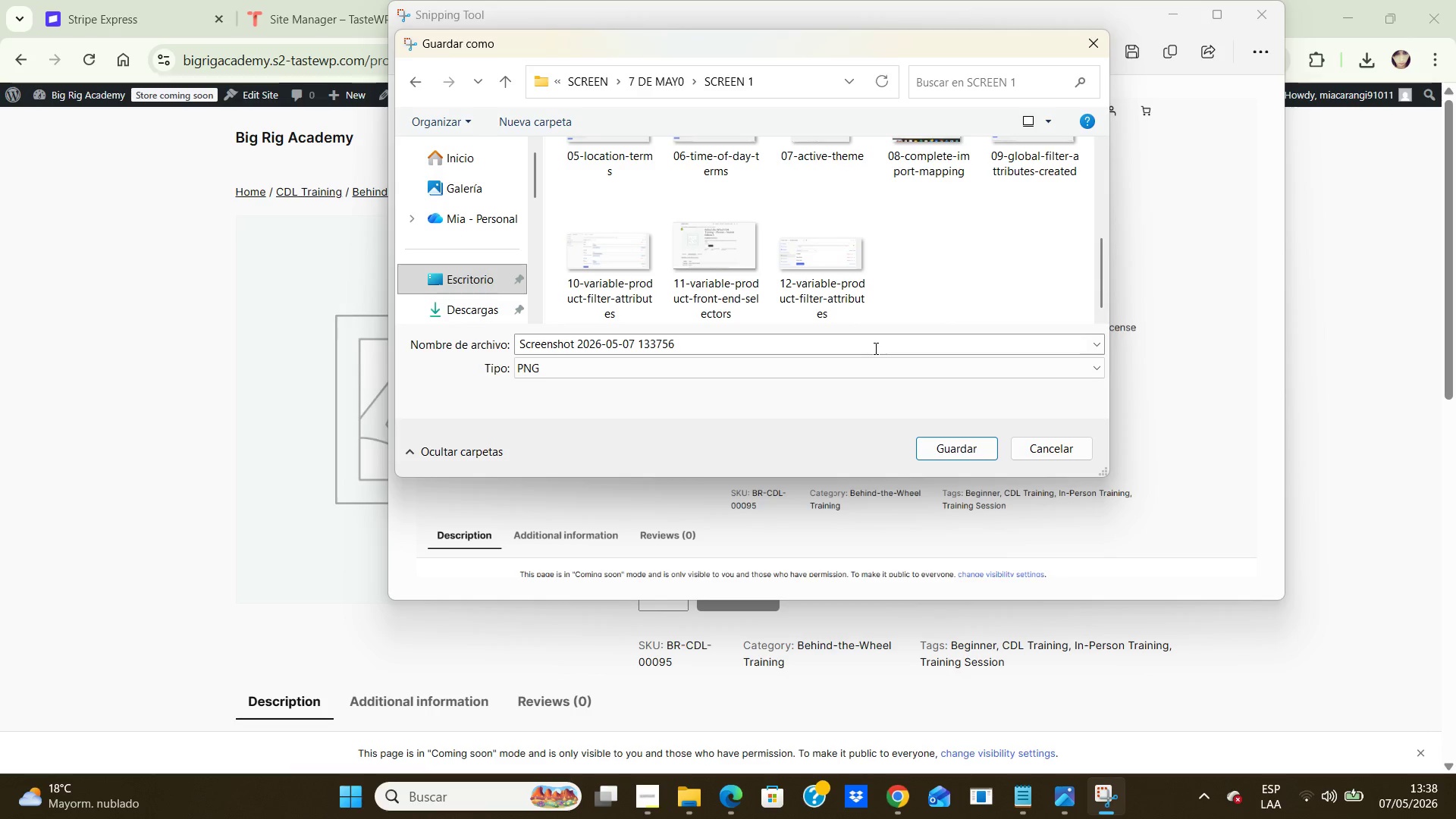 
left_click([874, 348])
 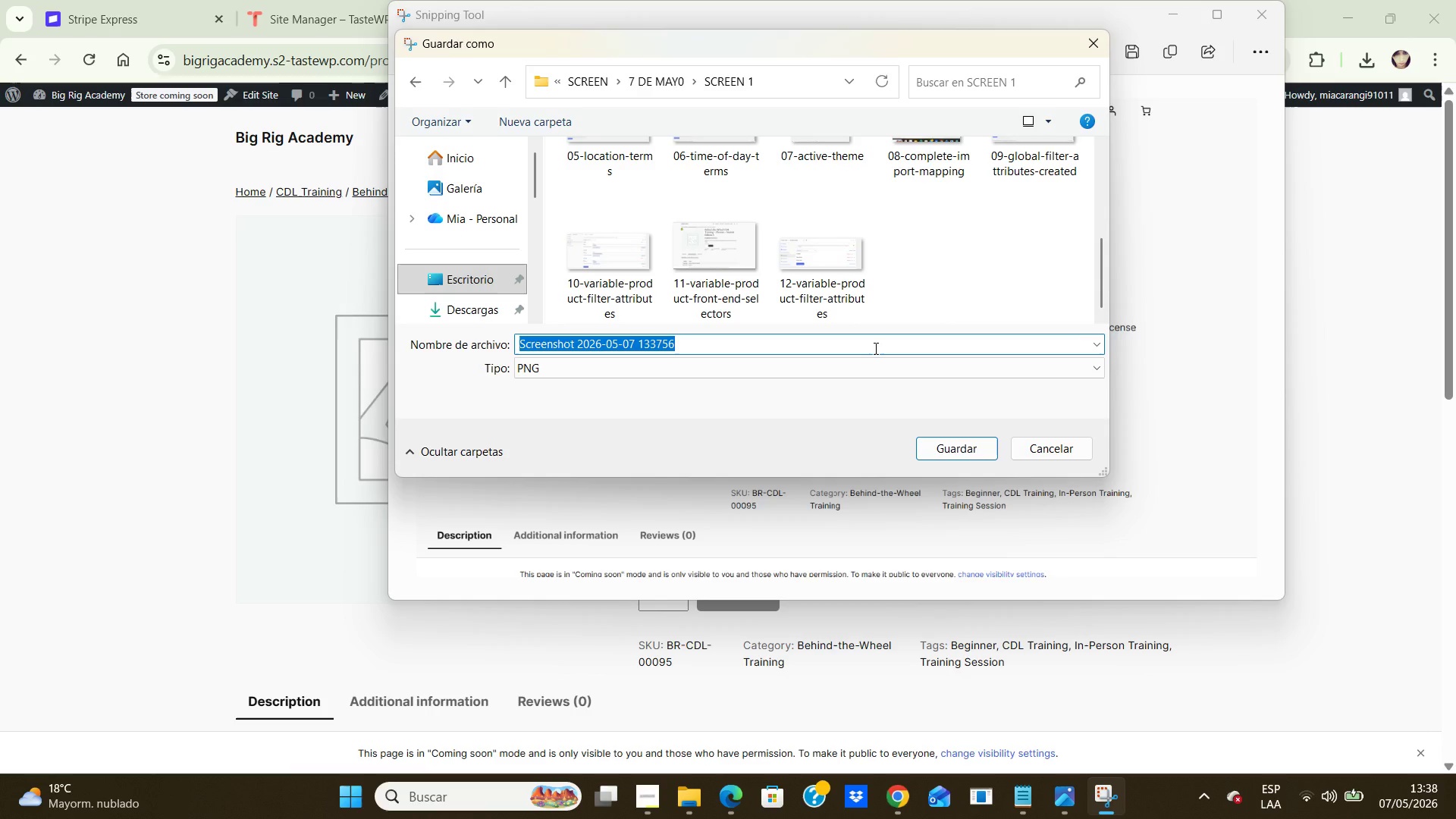 
type(13-variable-product-front-end-selectors.png)
 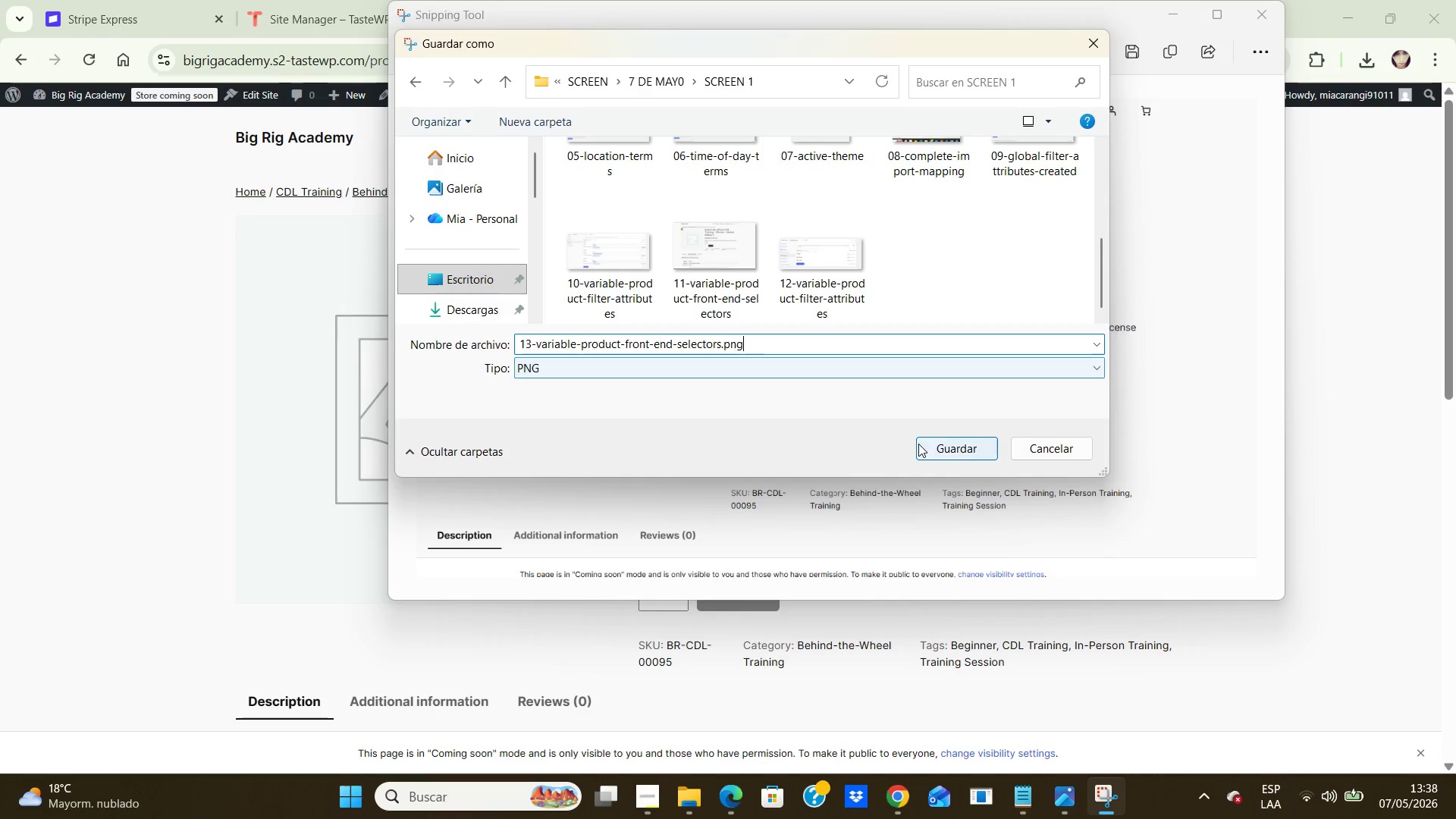 
left_click([932, 446])
 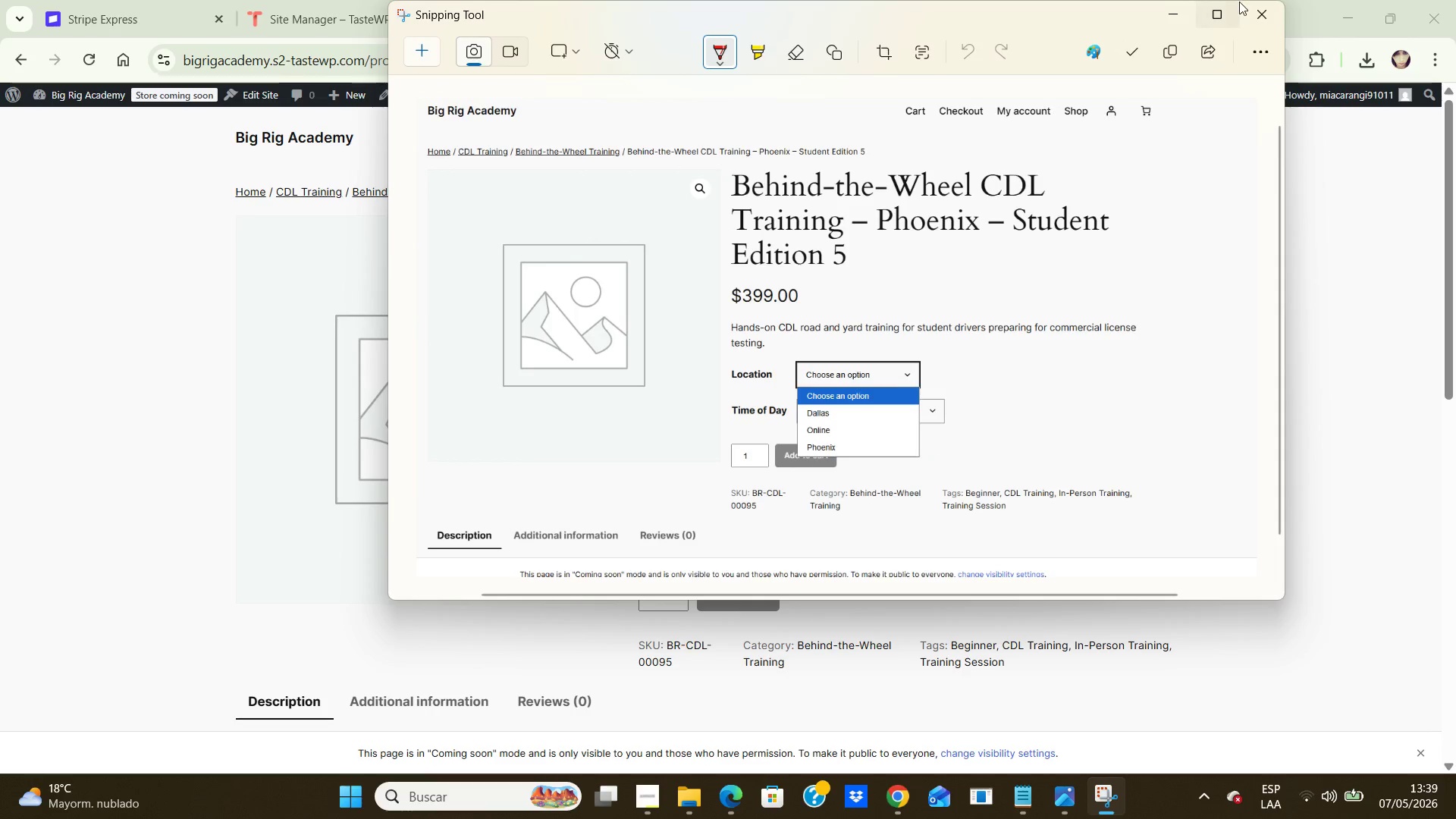 
left_click([1253, 1])
 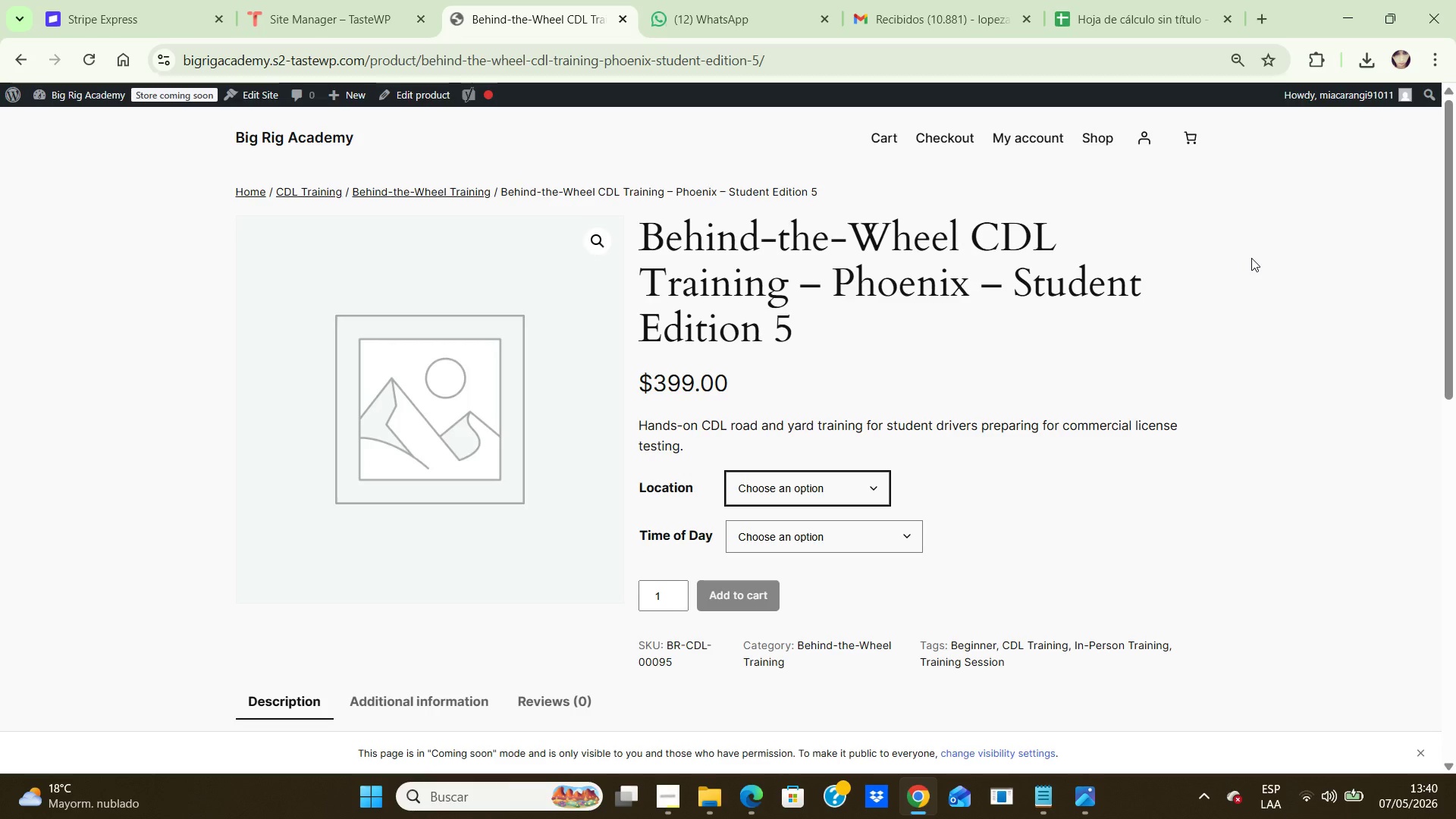 
wait(111.55)
 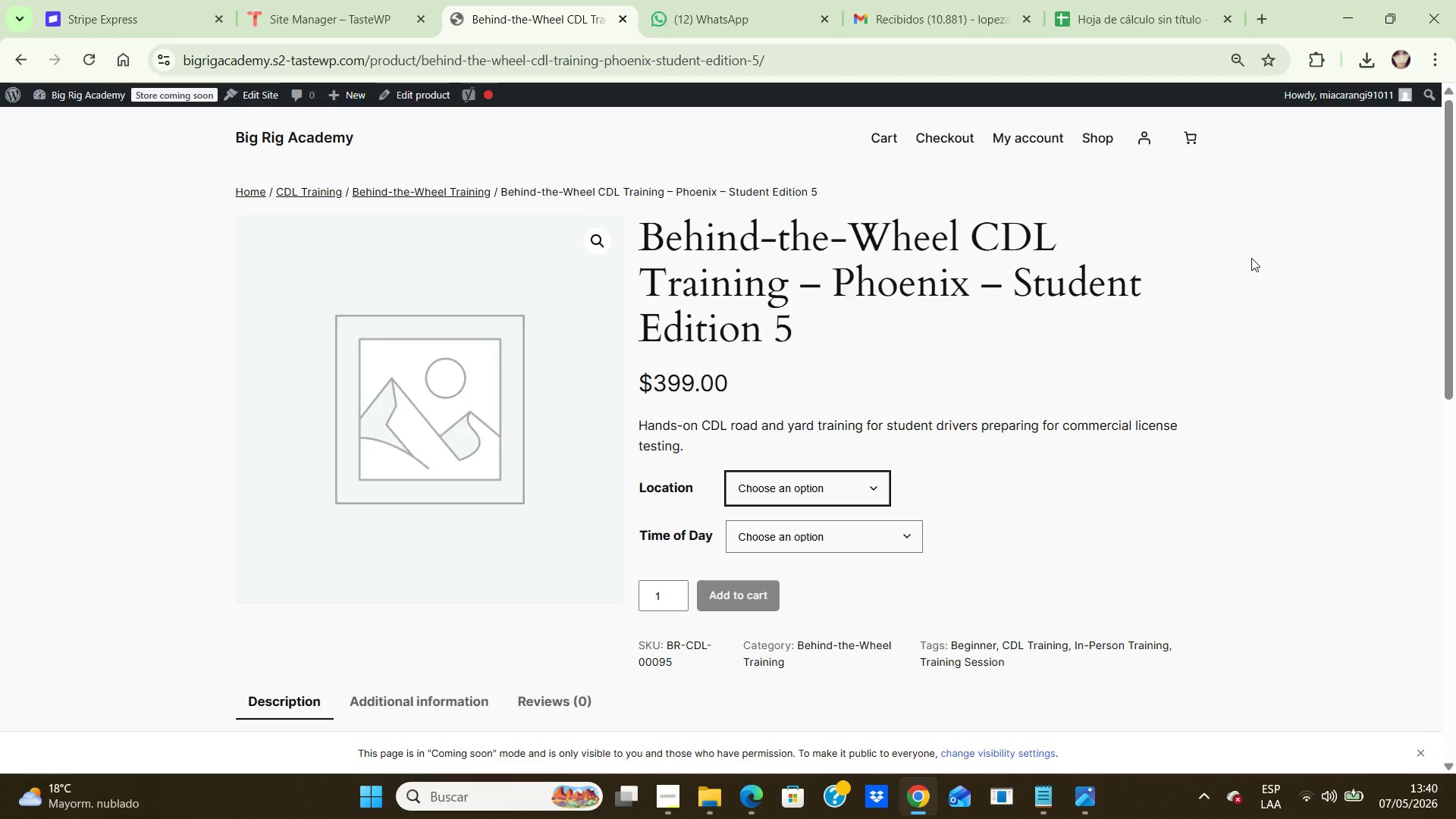 
mouse_move([1090, 803])
 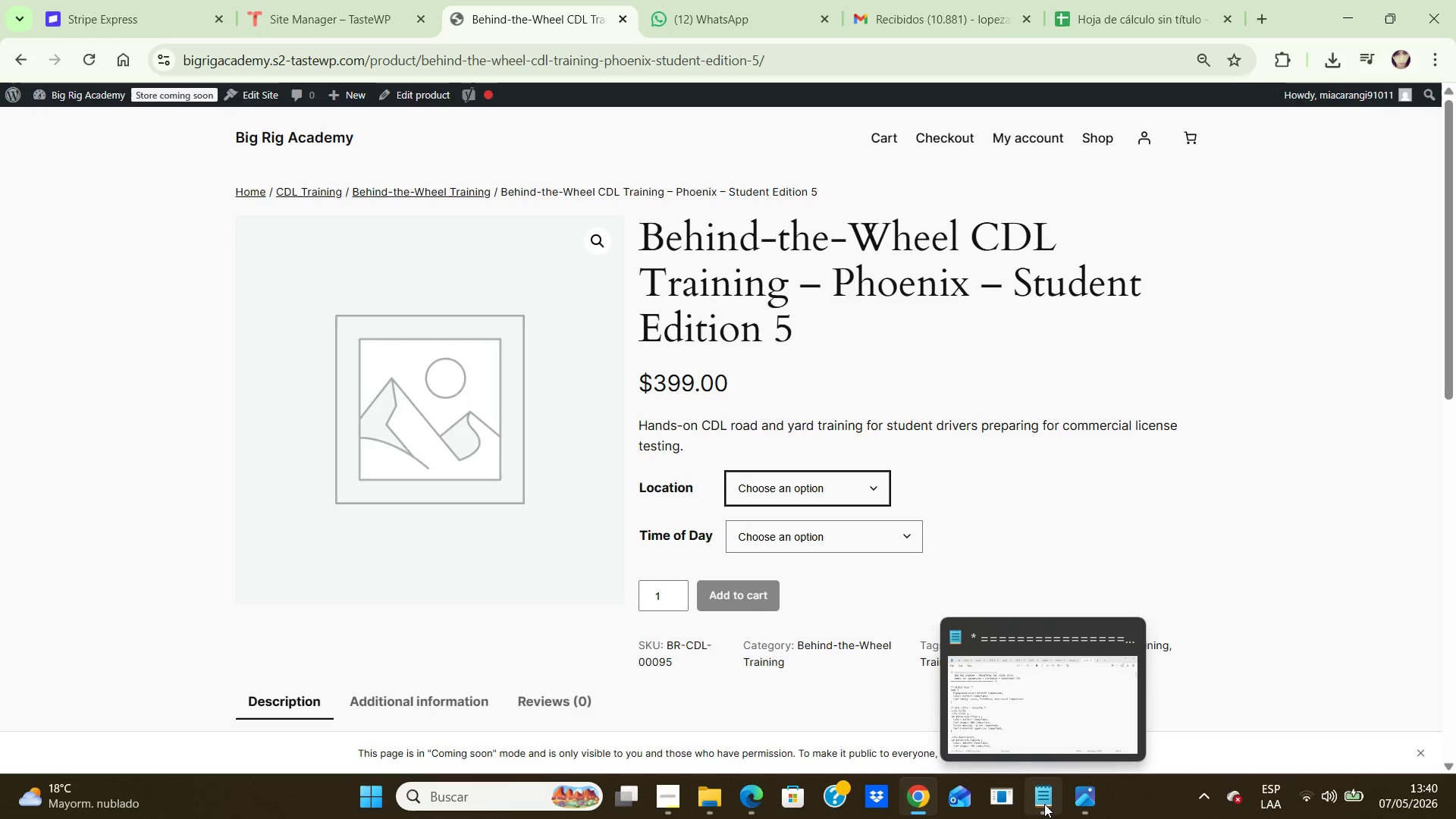 
left_click([1044, 804])
 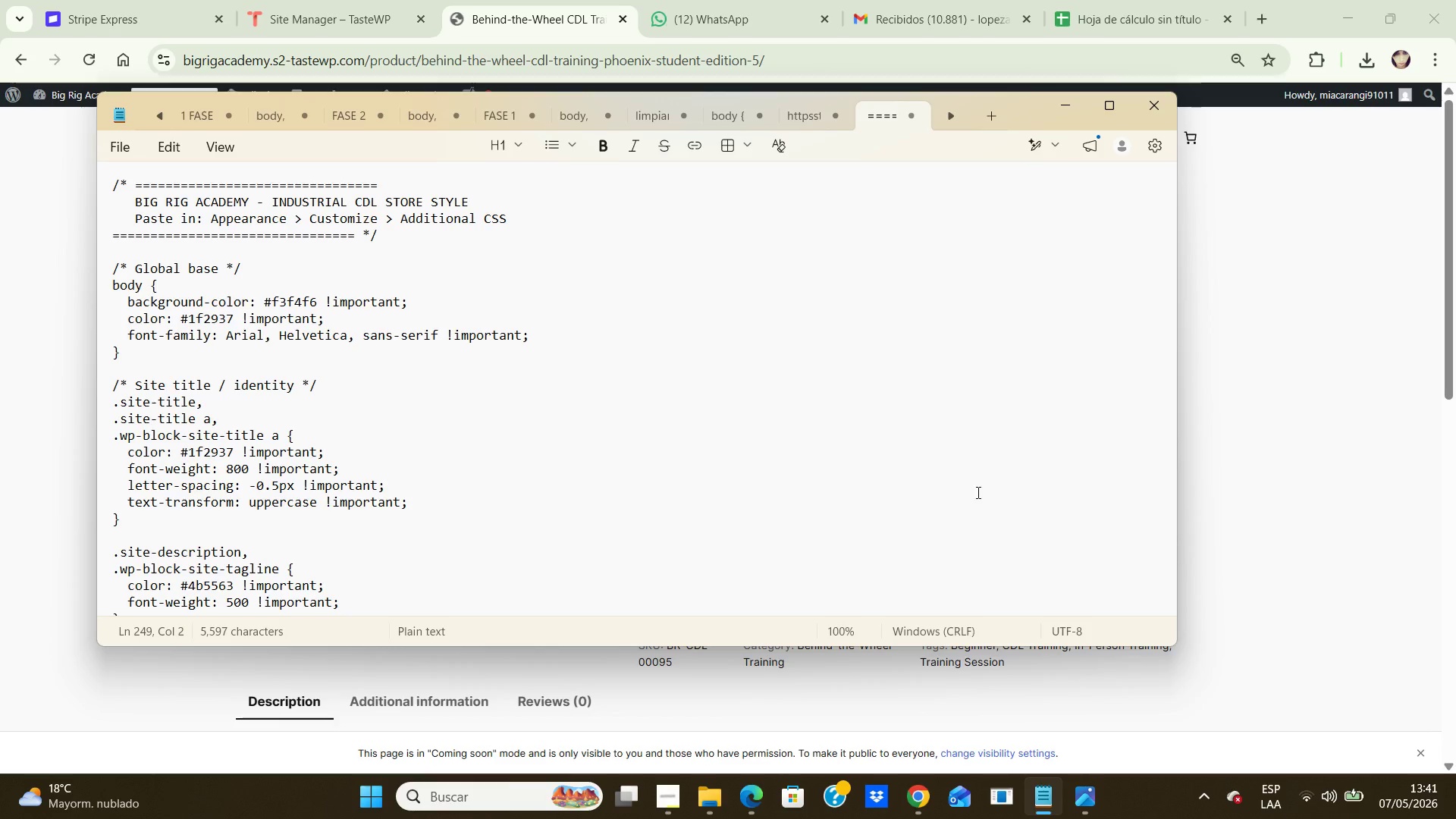 
wait(12.16)
 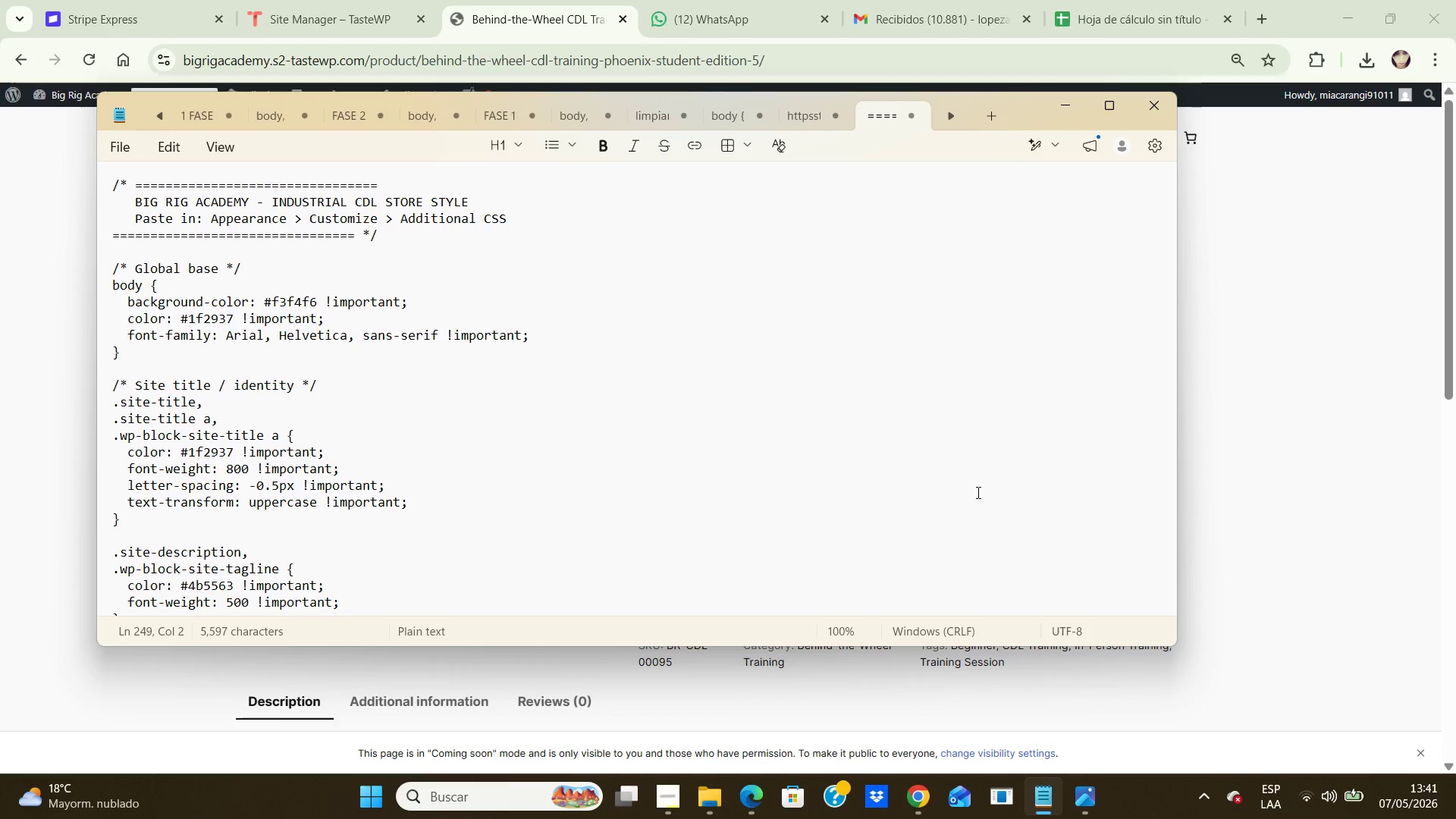 
left_click([1062, 112])
 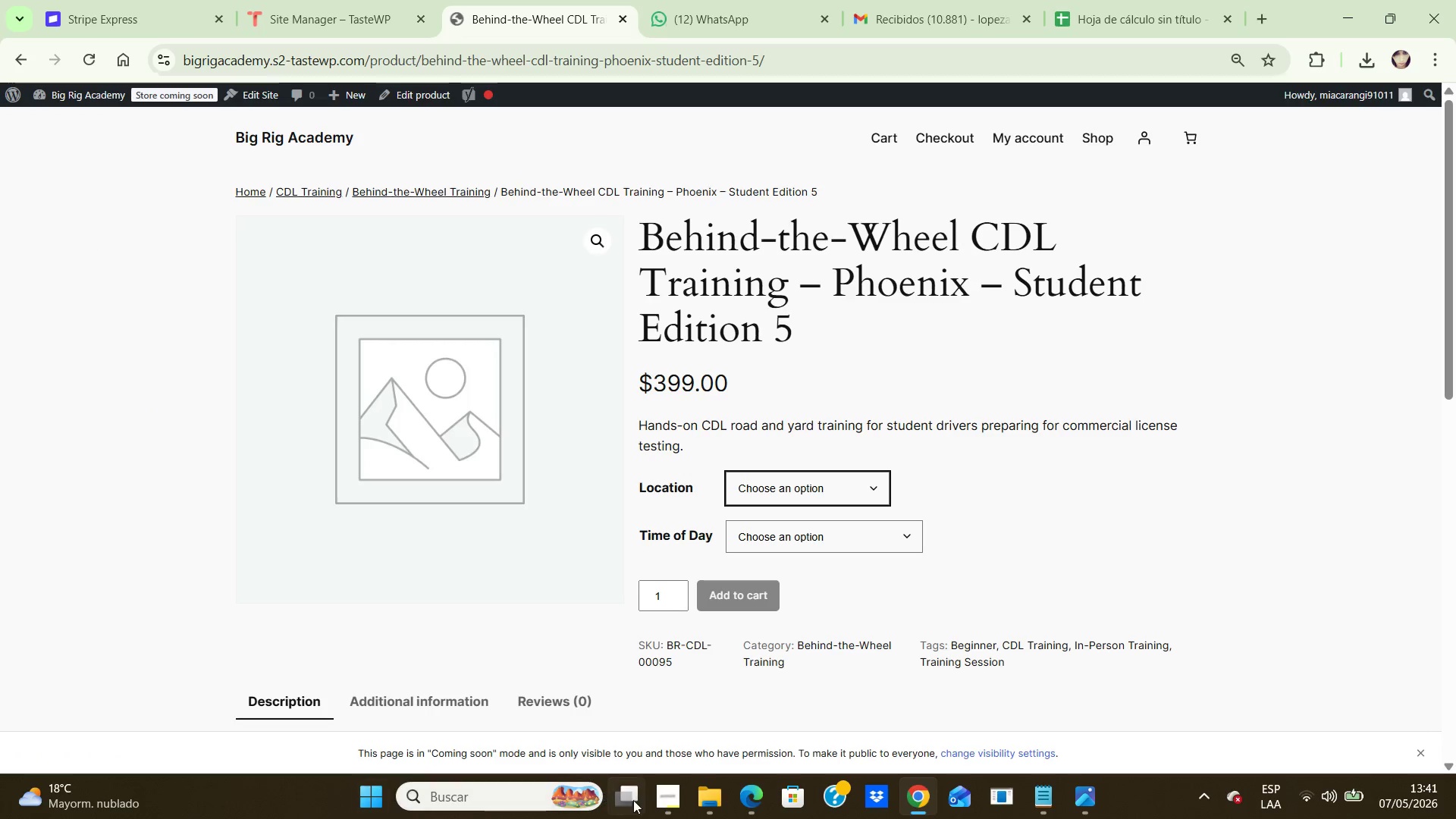 
wait(5.44)
 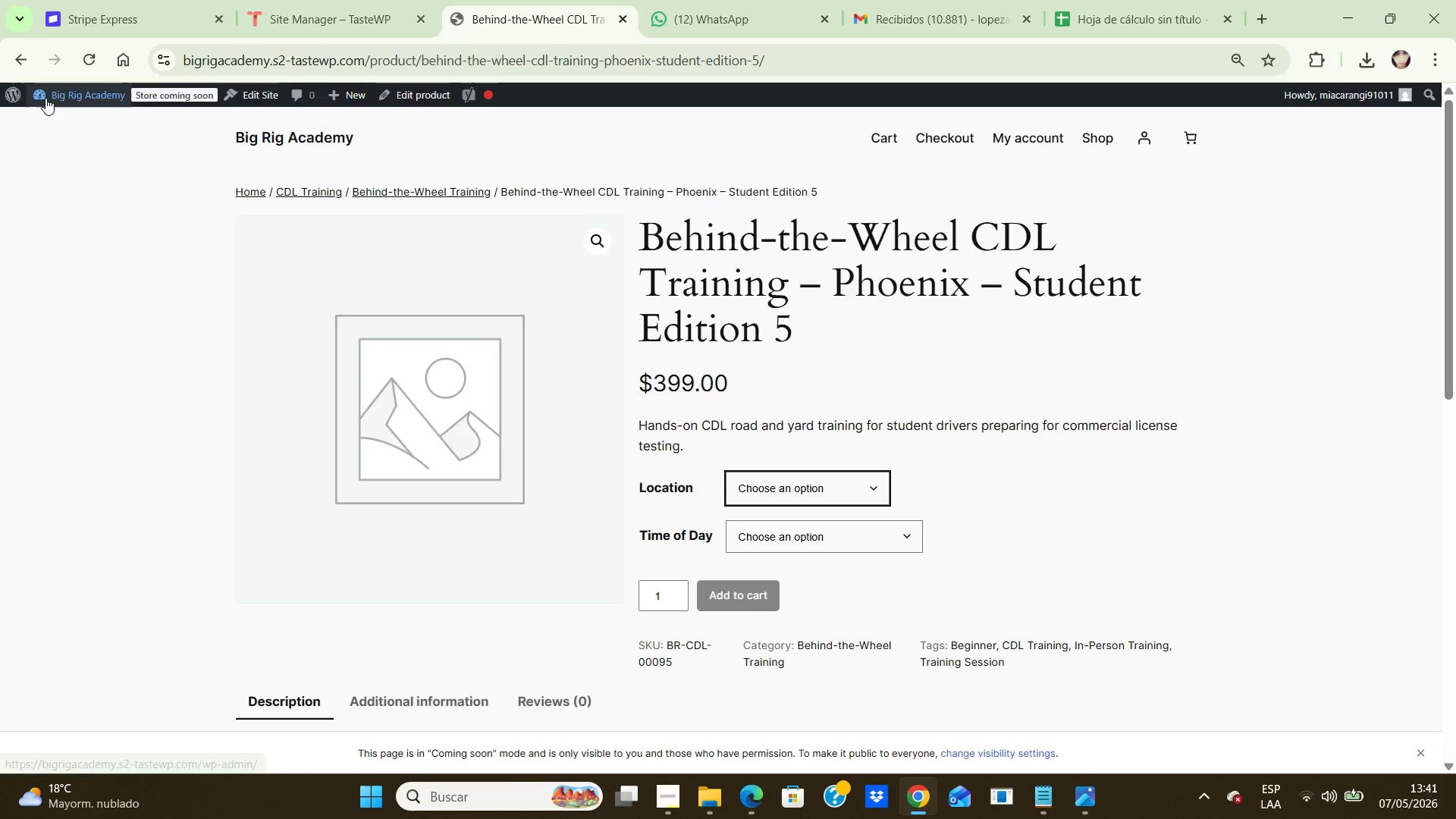 
left_click([670, 801])